 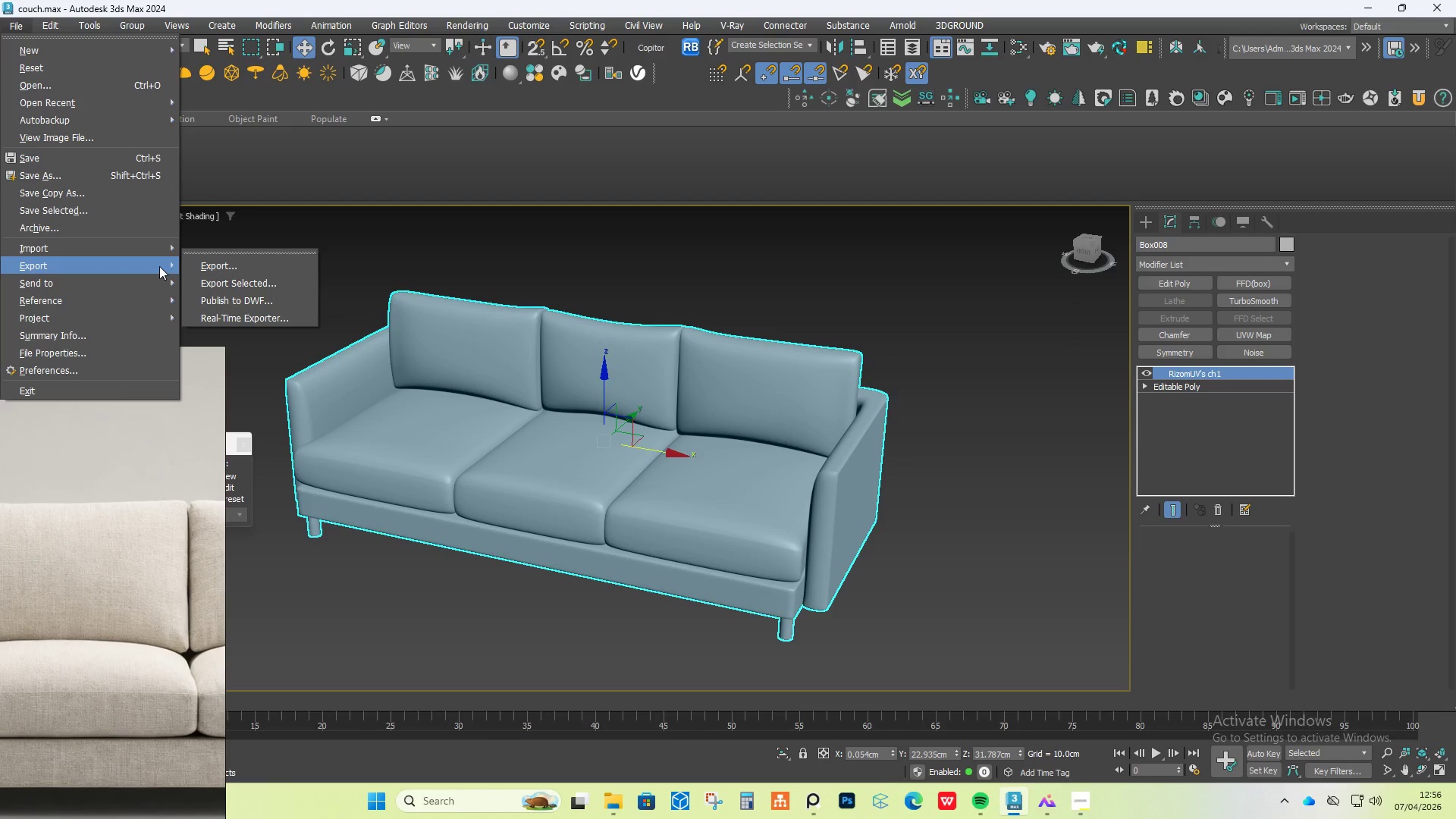 
left_click([243, 279])
 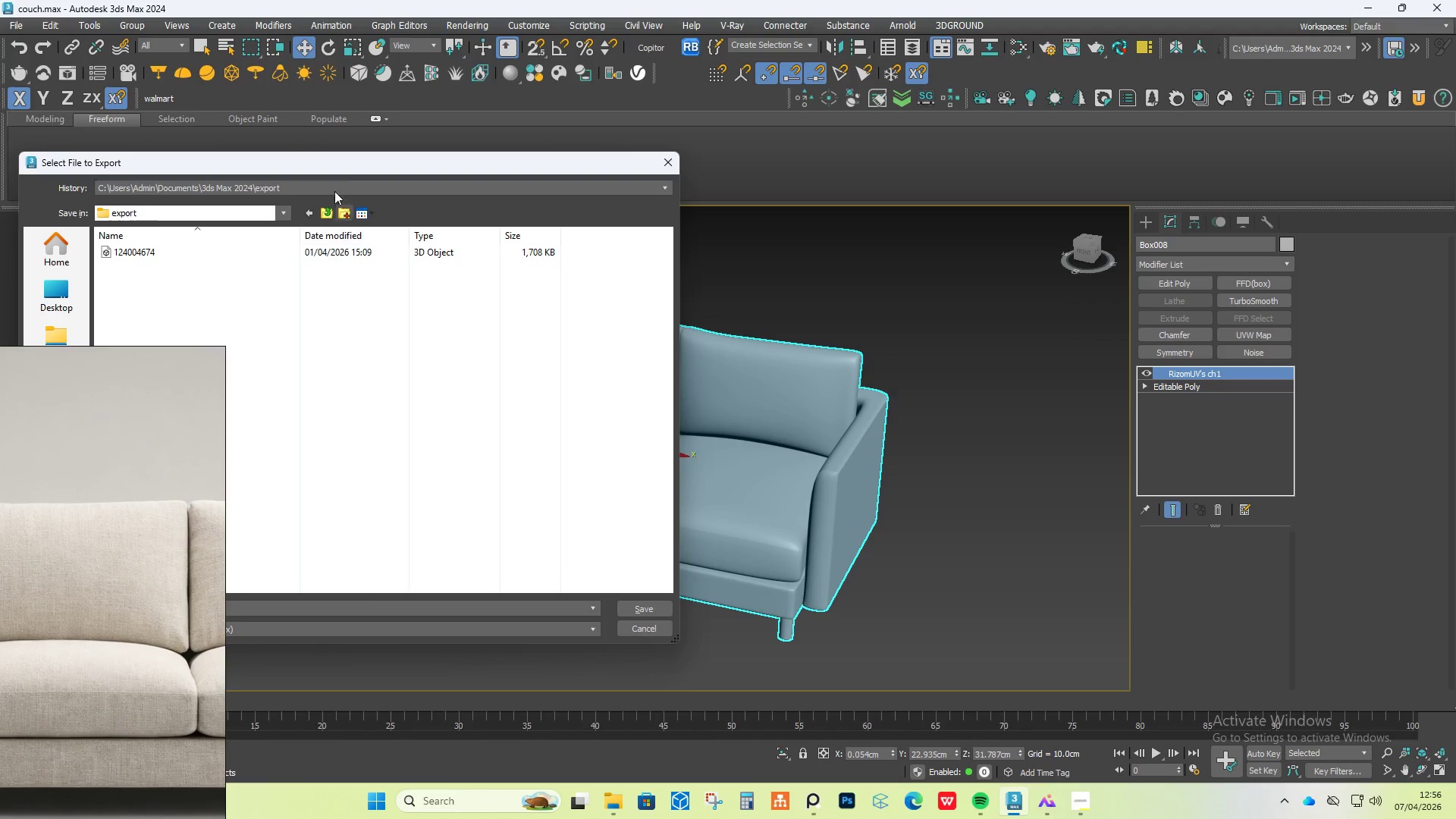 
left_click_drag(start_coordinate=[344, 168], to_coordinate=[829, 142])
 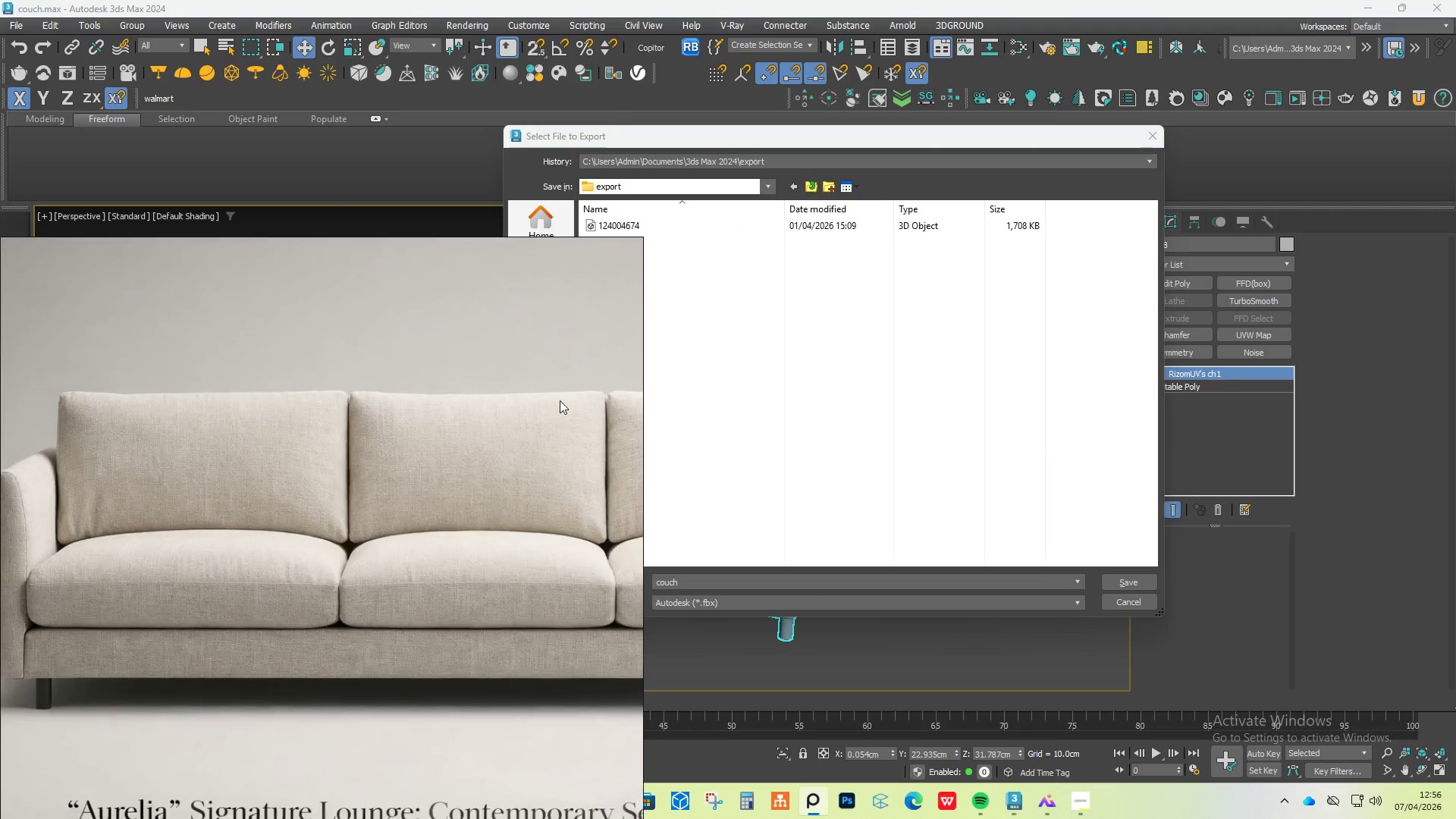 
scroll: coordinate [460, 394], scroll_direction: down, amount: 5.0
 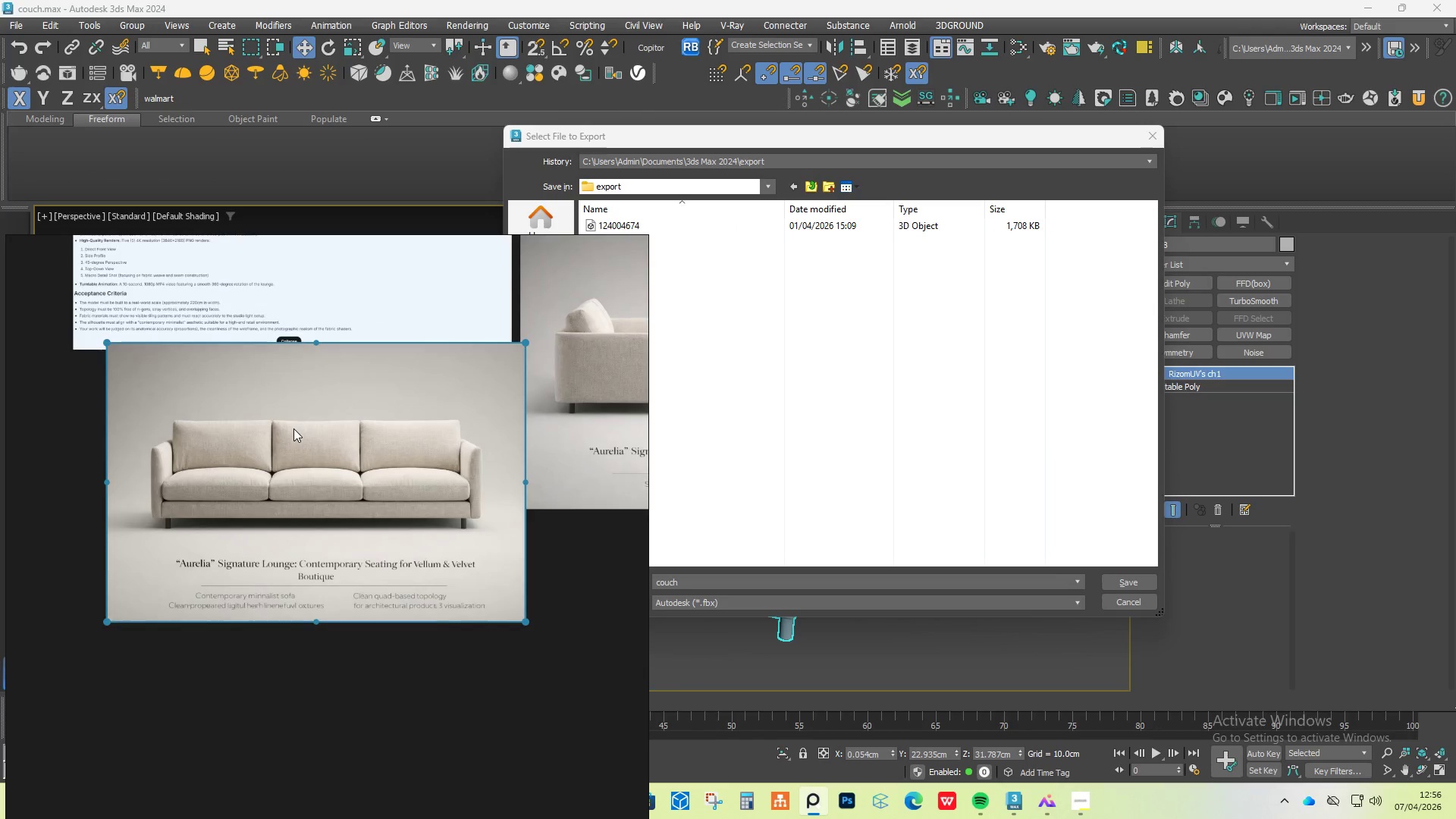 
scroll: coordinate [109, 511], scroll_direction: up, amount: 7.0
 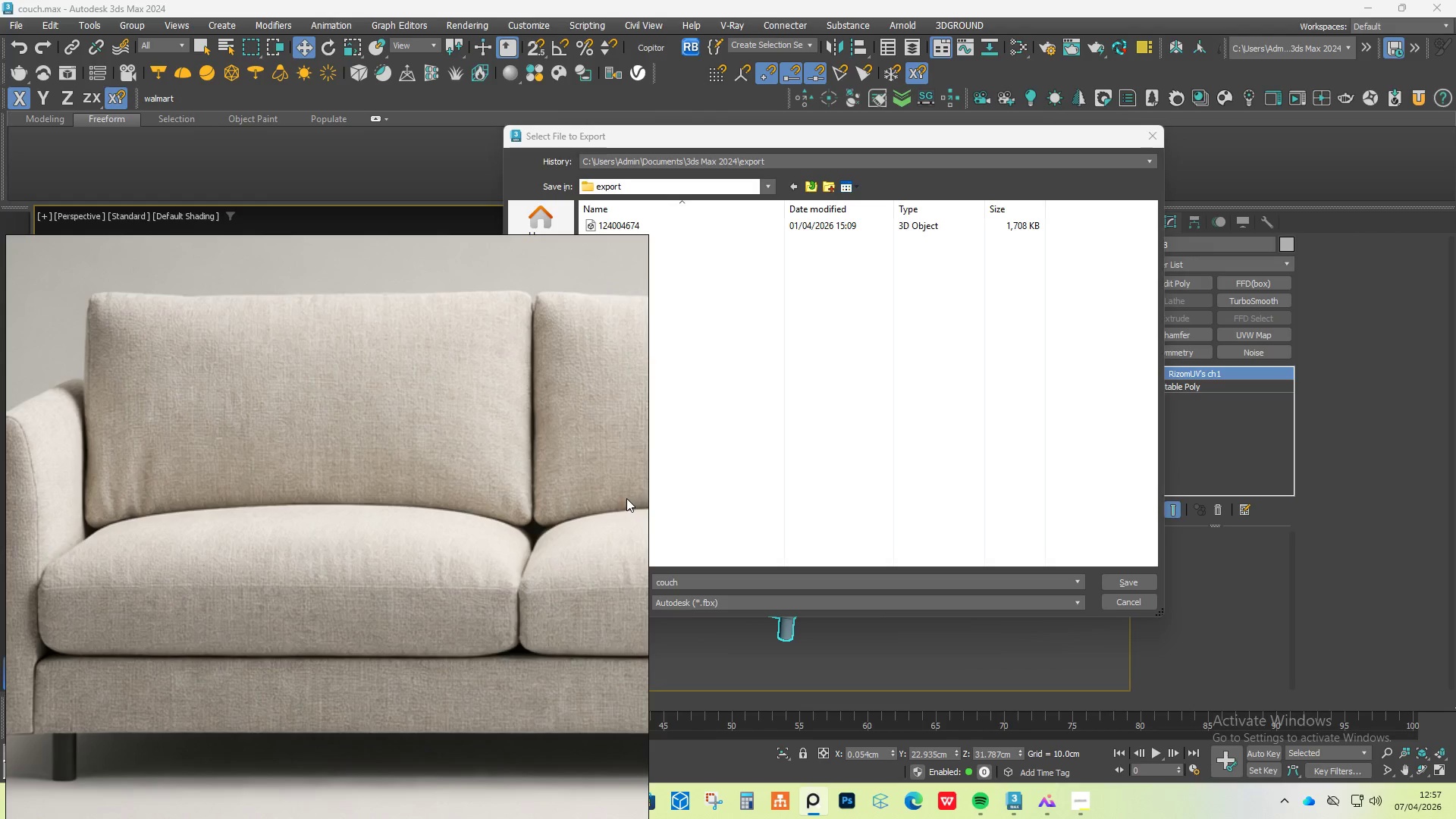 
scroll: coordinate [472, 516], scroll_direction: down, amount: 3.0
 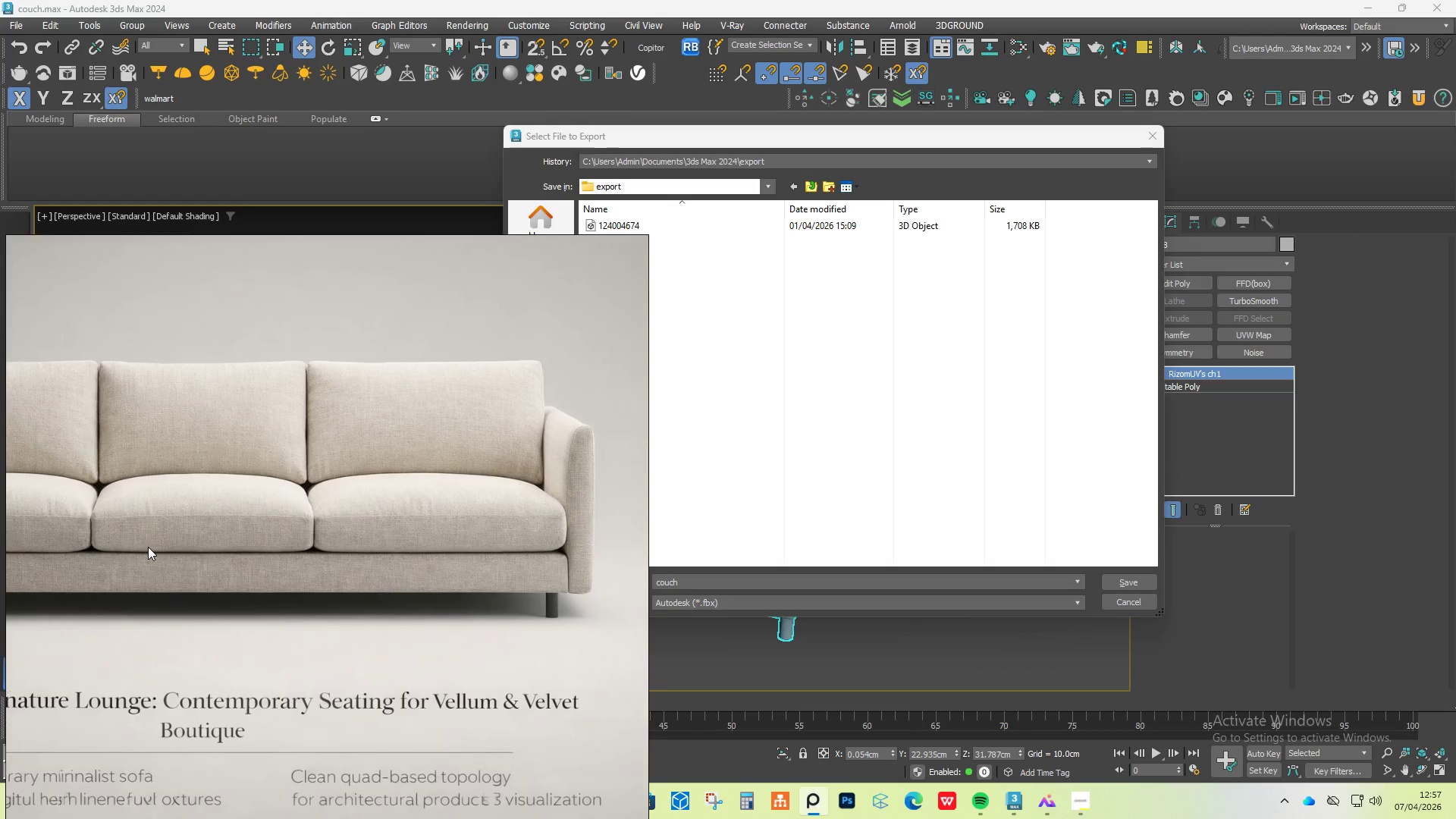 
scroll: coordinate [573, 438], scroll_direction: up, amount: 4.0
 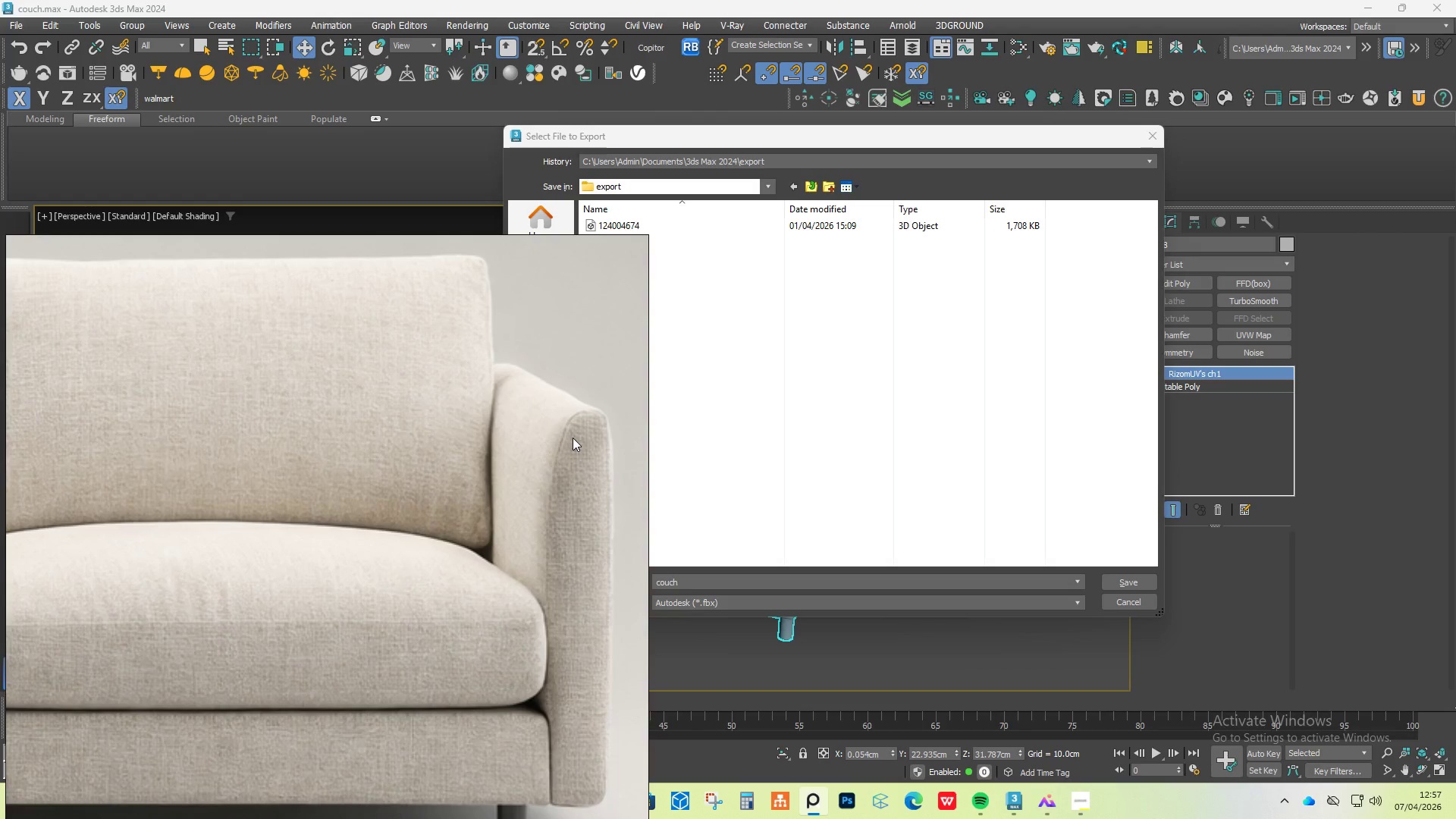 
scroll: coordinate [283, 619], scroll_direction: down, amount: 9.0
 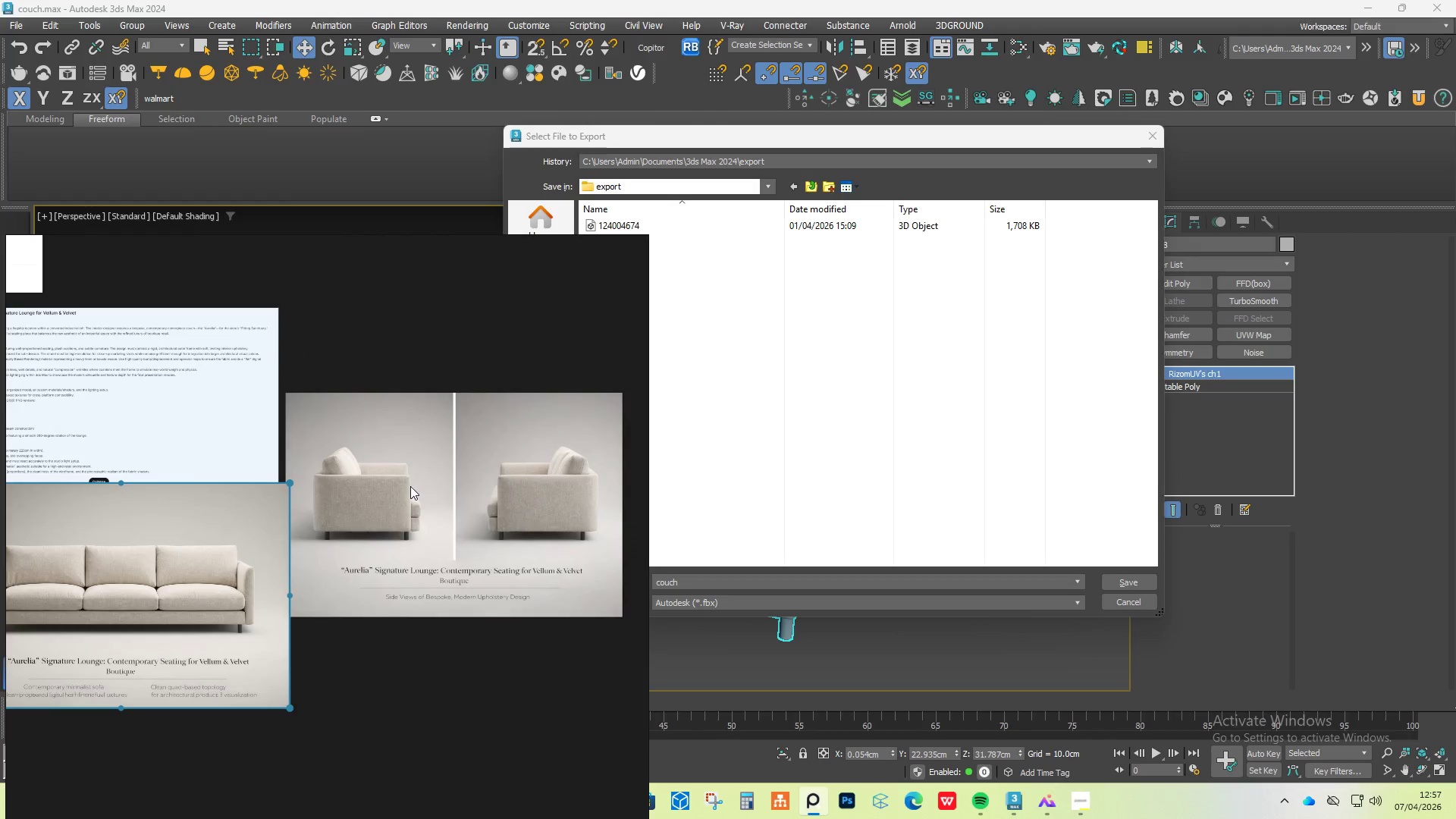 
scroll: coordinate [450, 507], scroll_direction: up, amount: 4.0
 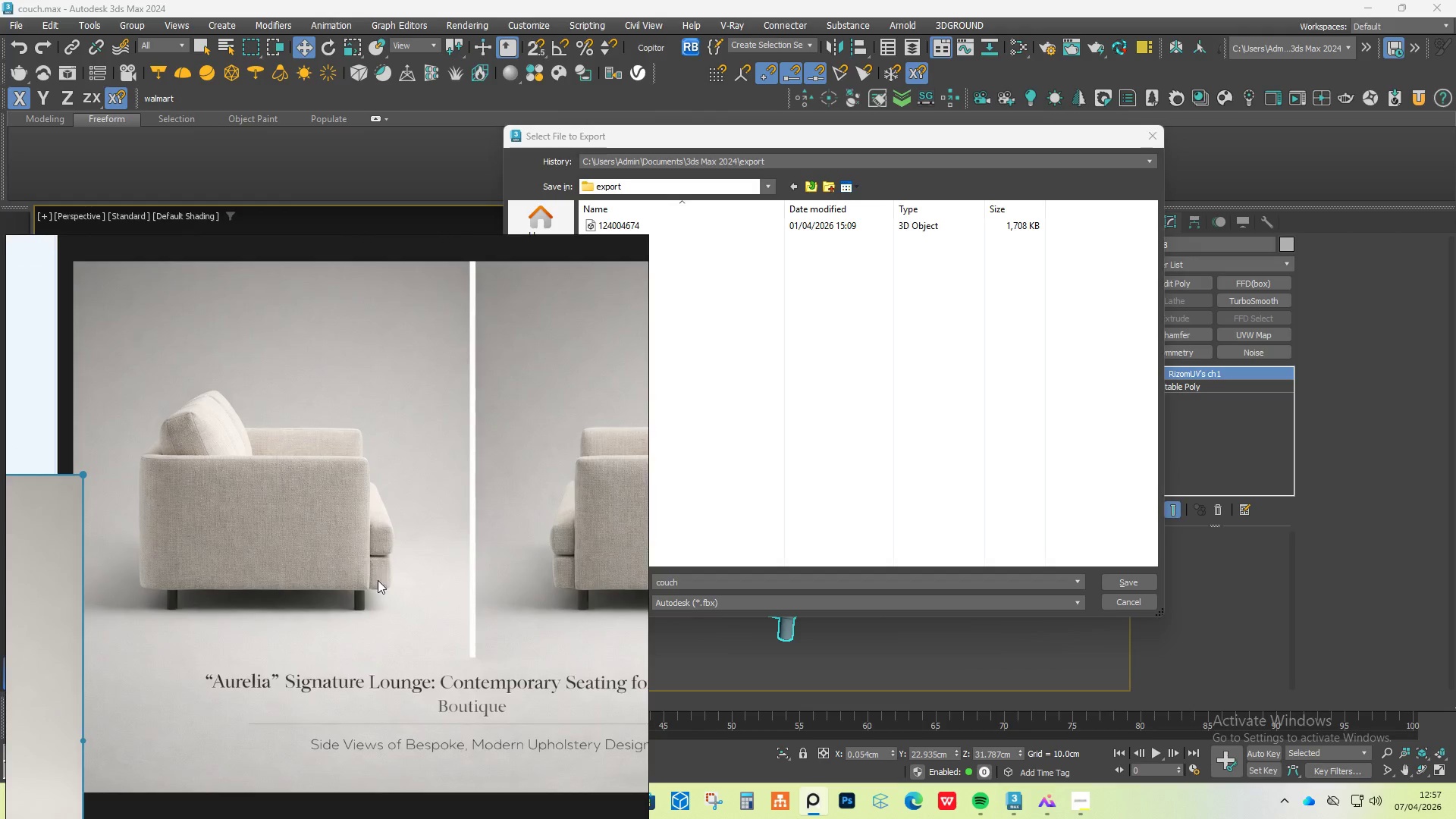 
scroll: coordinate [380, 596], scroll_direction: none, amount: 0.0
 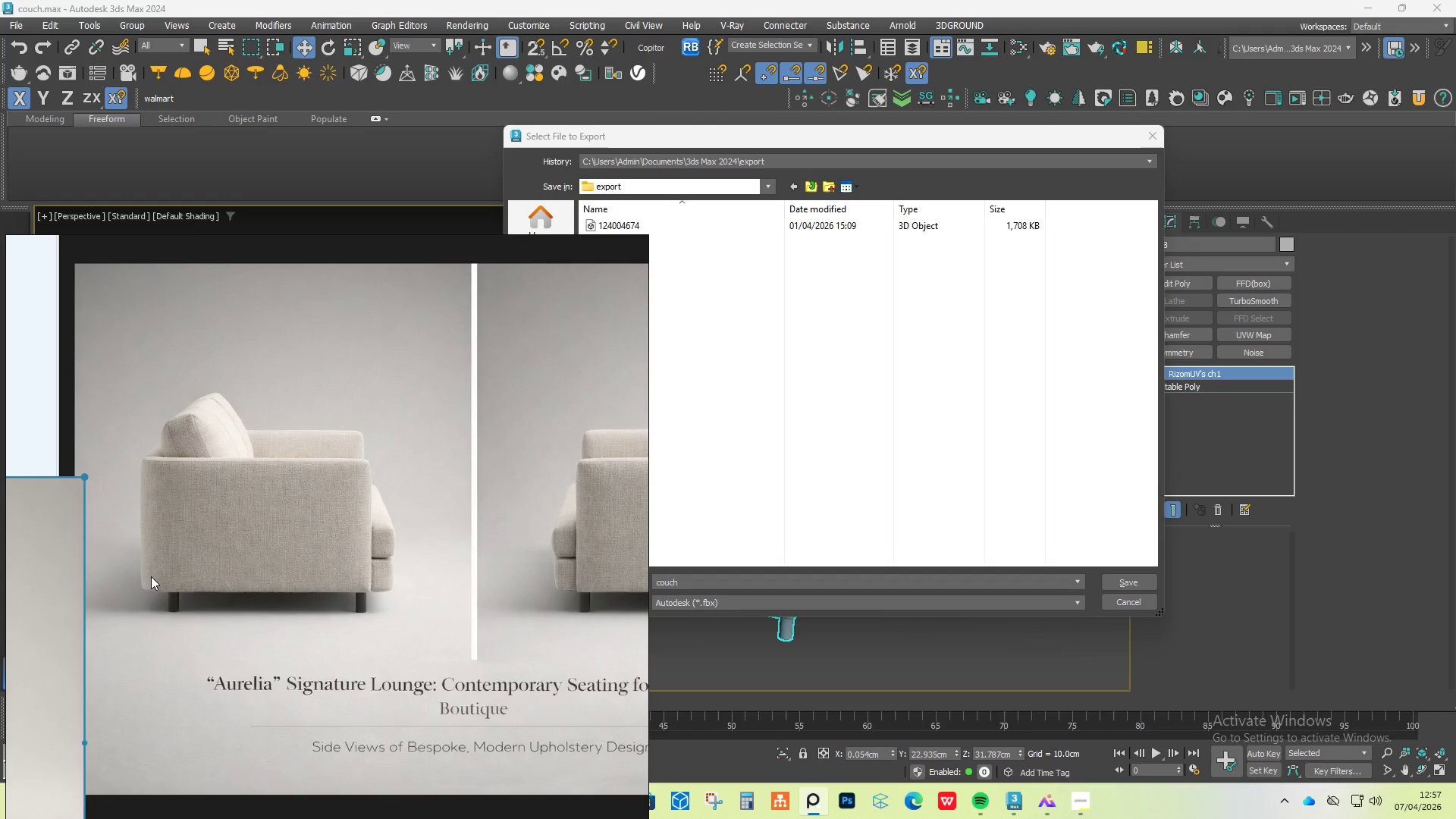 
scroll: coordinate [144, 576], scroll_direction: down, amount: 2.0
 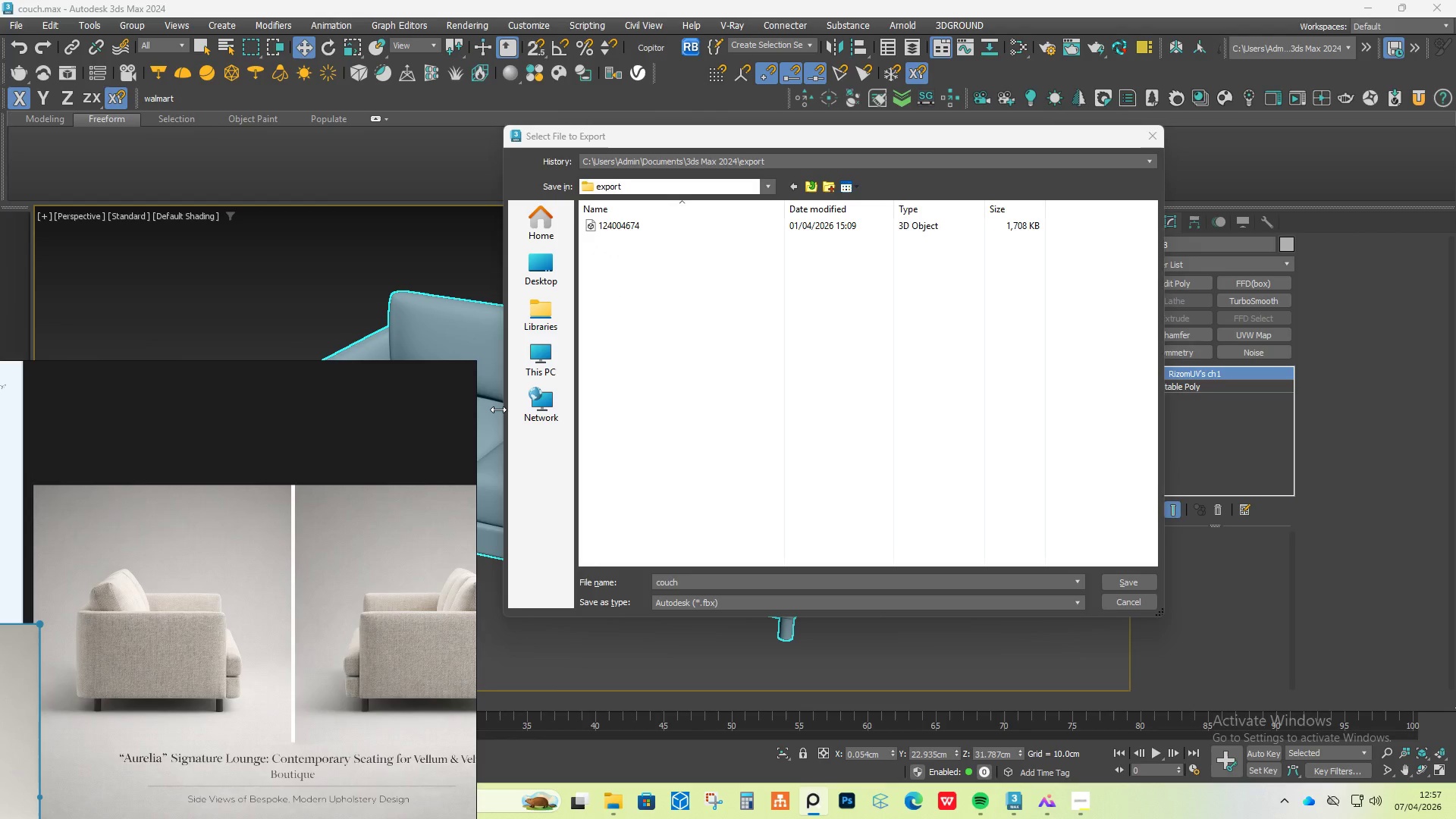 
left_click([548, 303])
 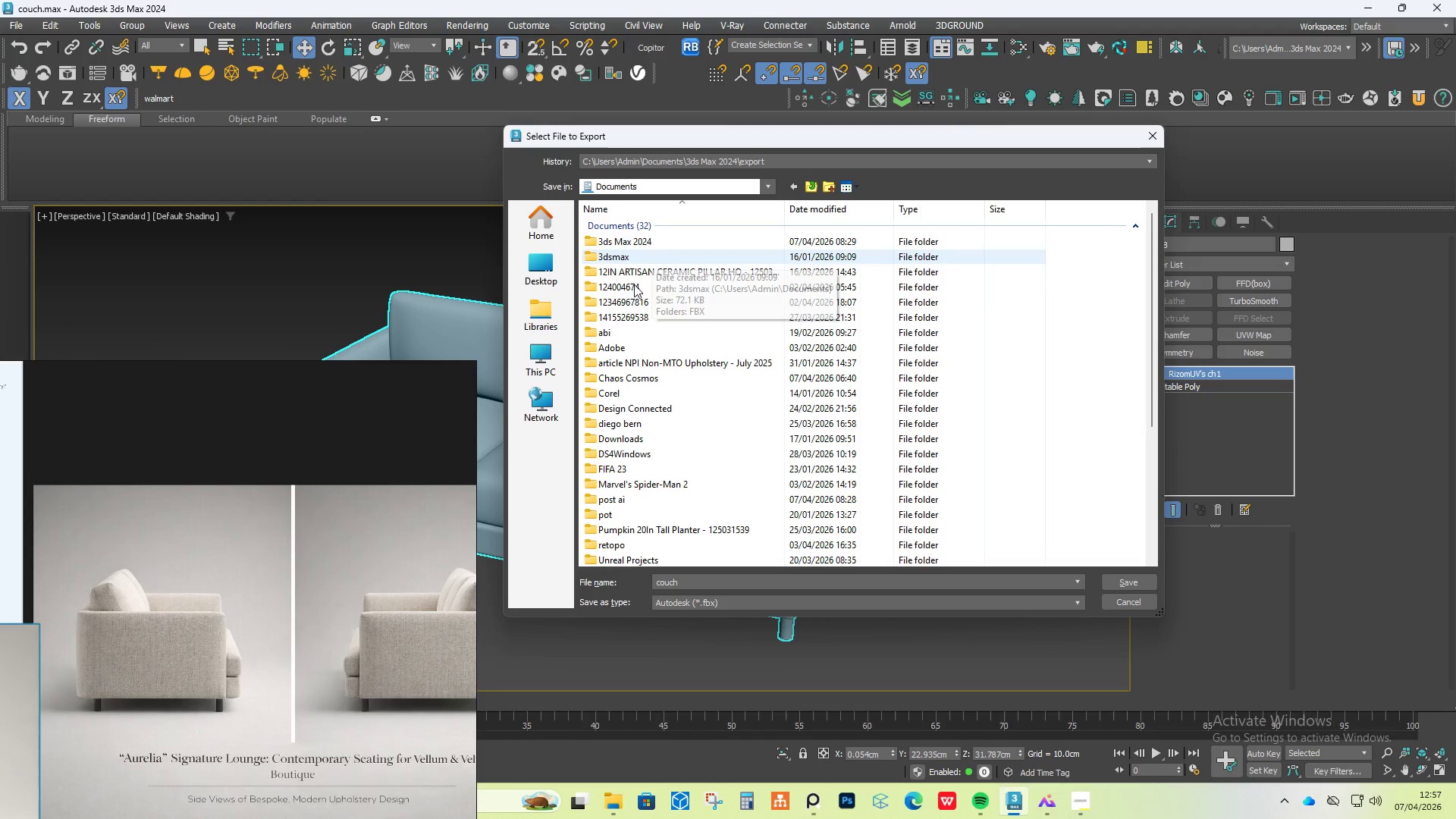 
double_click([624, 500])
 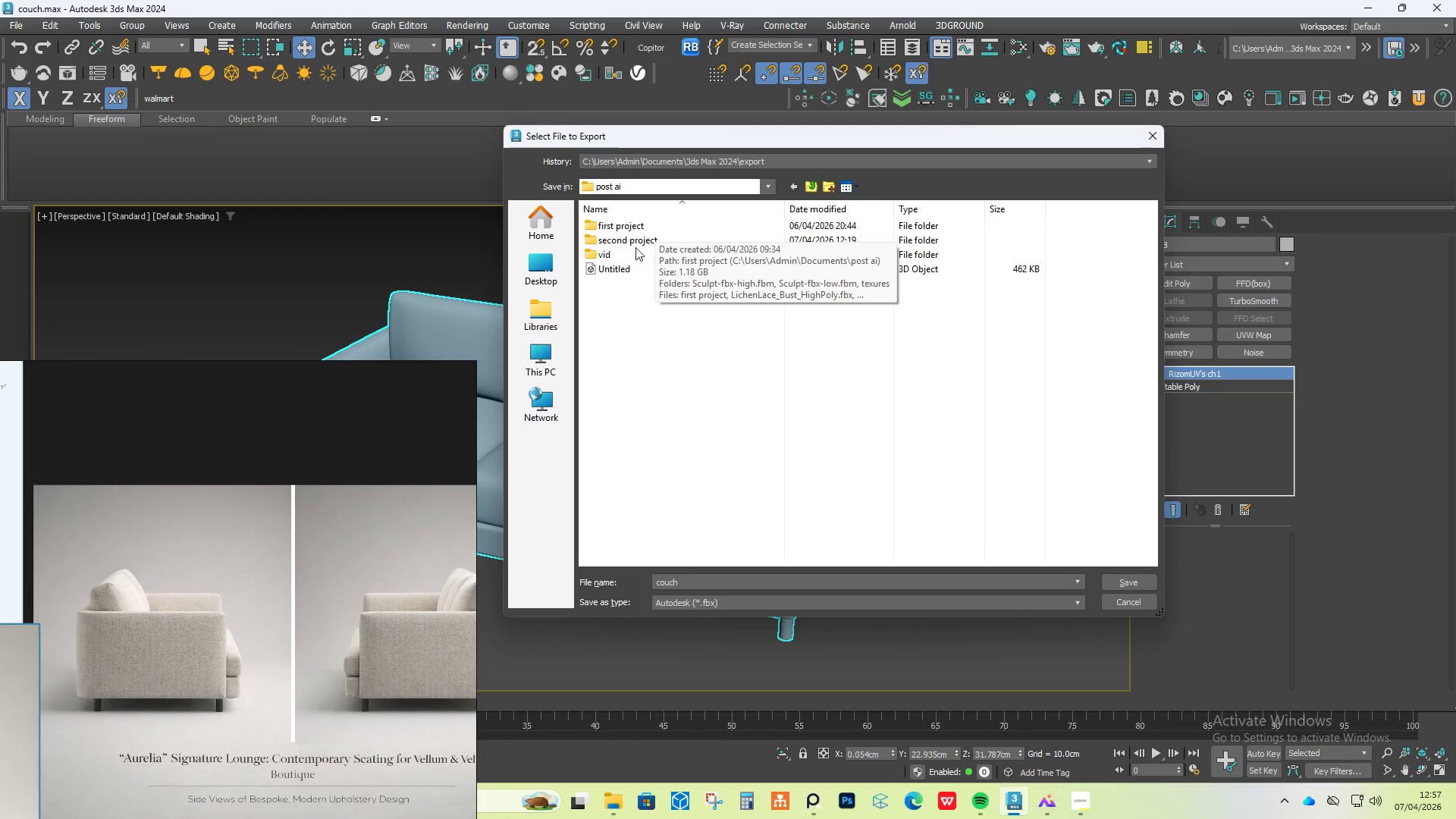 
double_click([664, 241])
 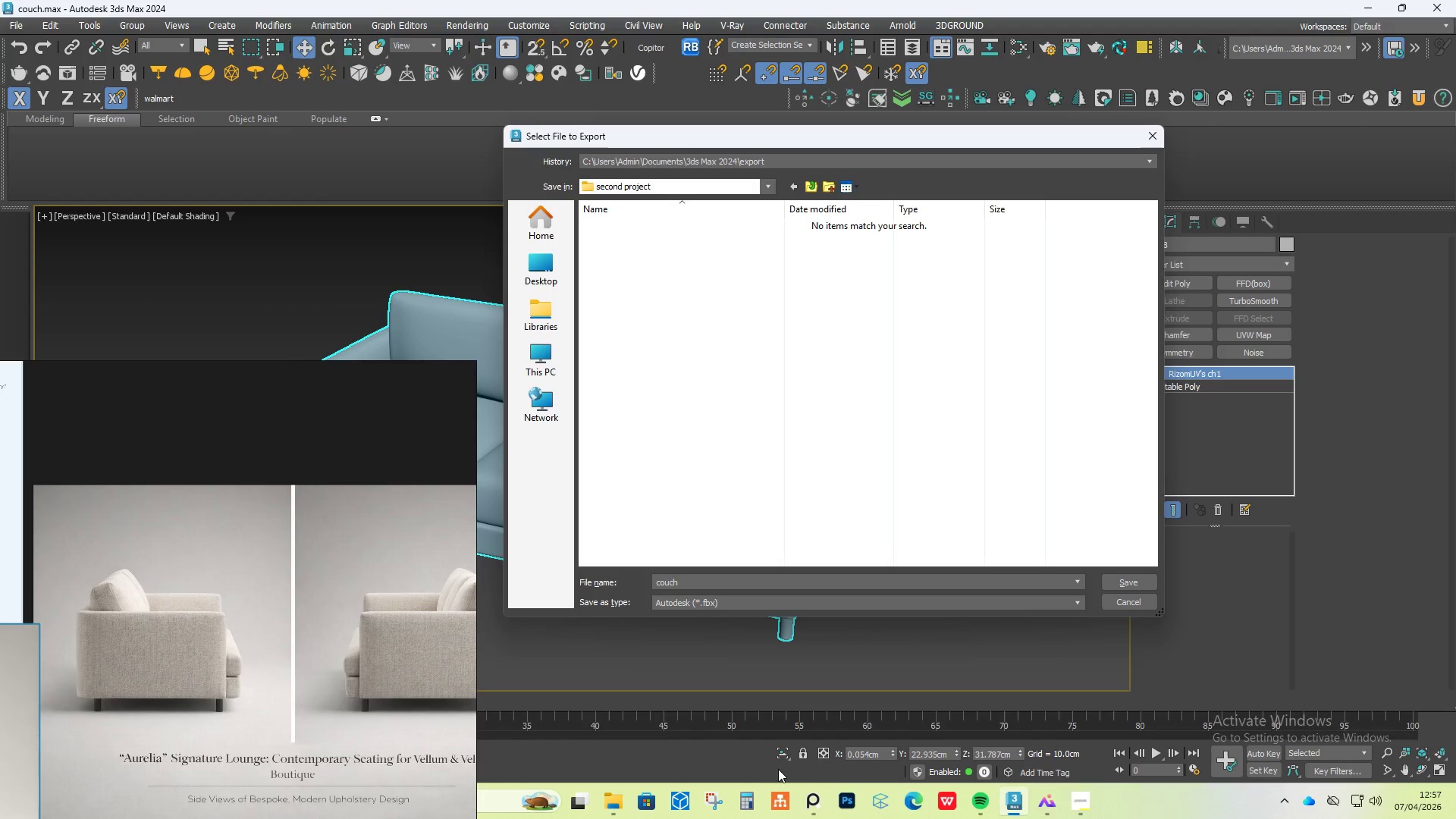 
left_click([1073, 805])